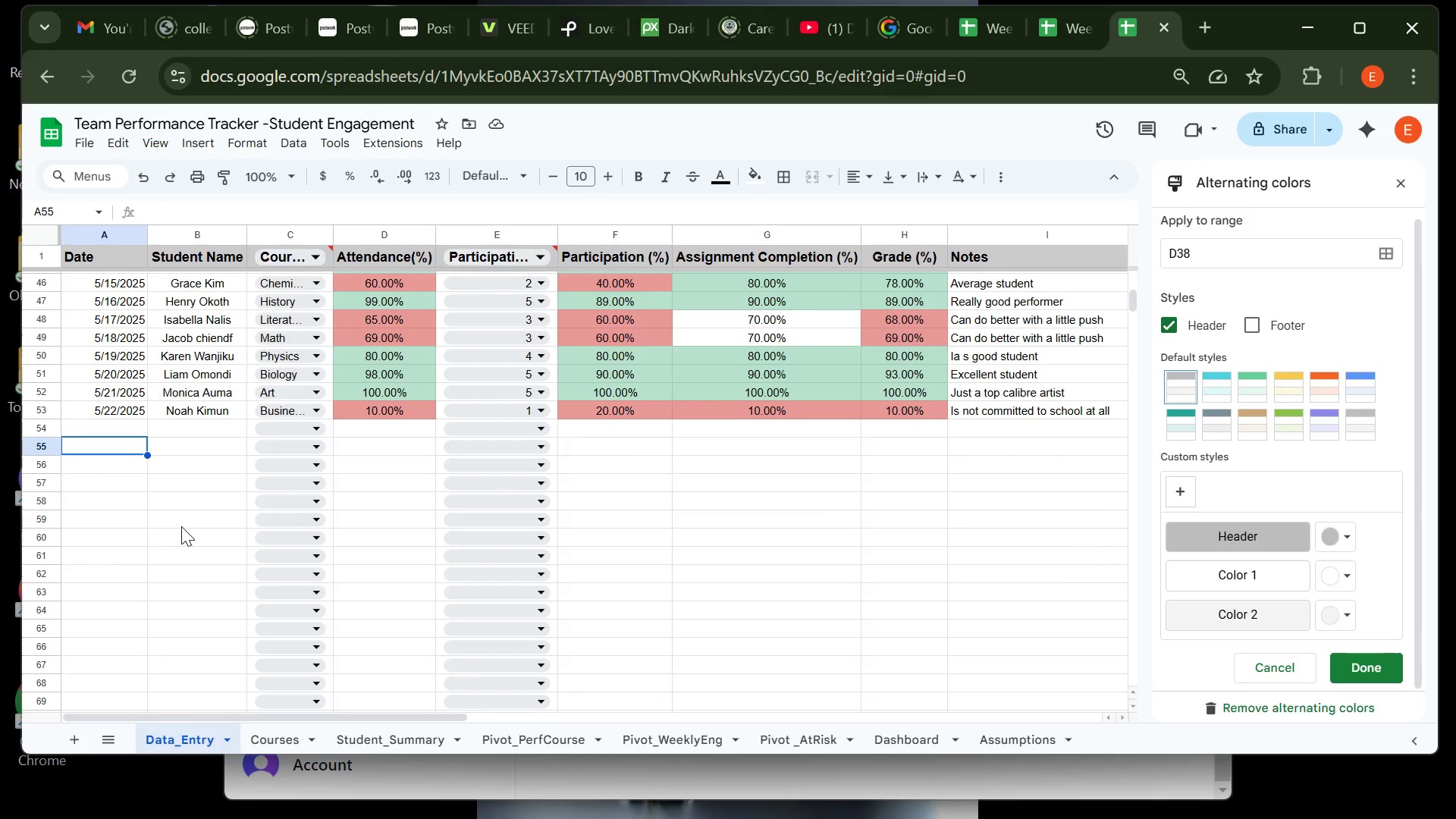 
mouse_move([218, 550])